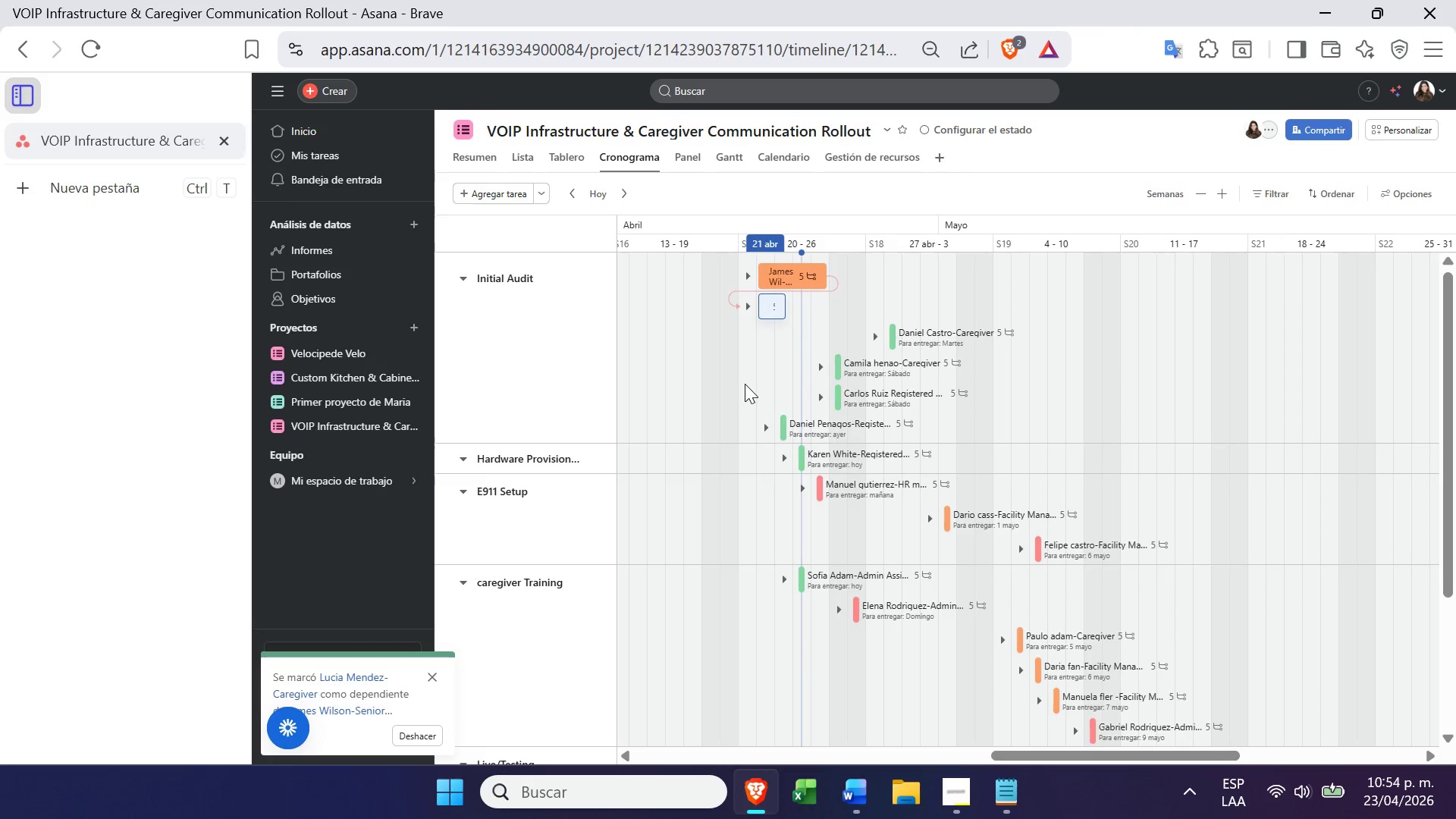 
left_click_drag(start_coordinate=[780, 322], to_coordinate=[899, 336])
 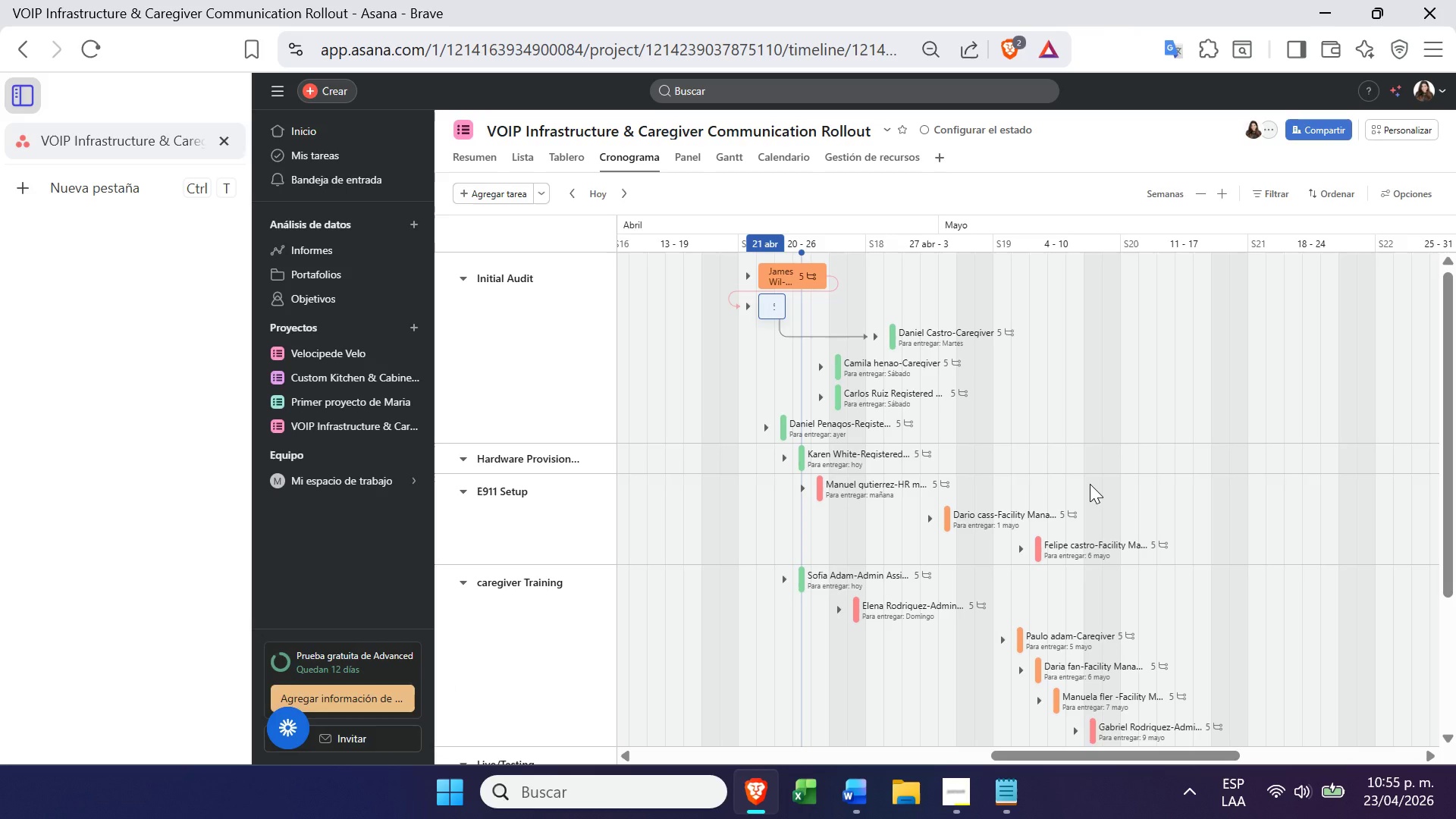 
wait(20.72)
 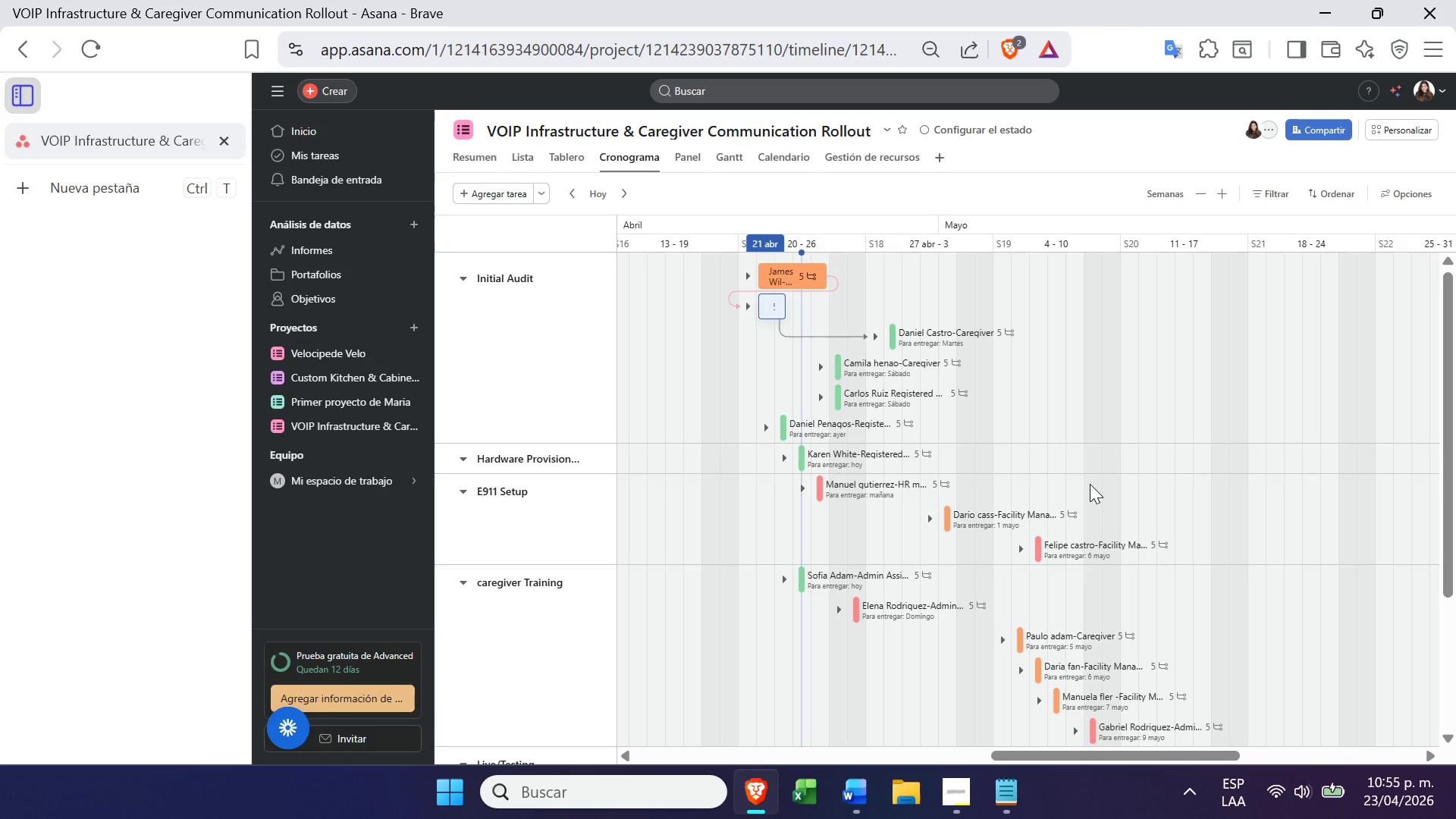 
left_click([943, 799])